 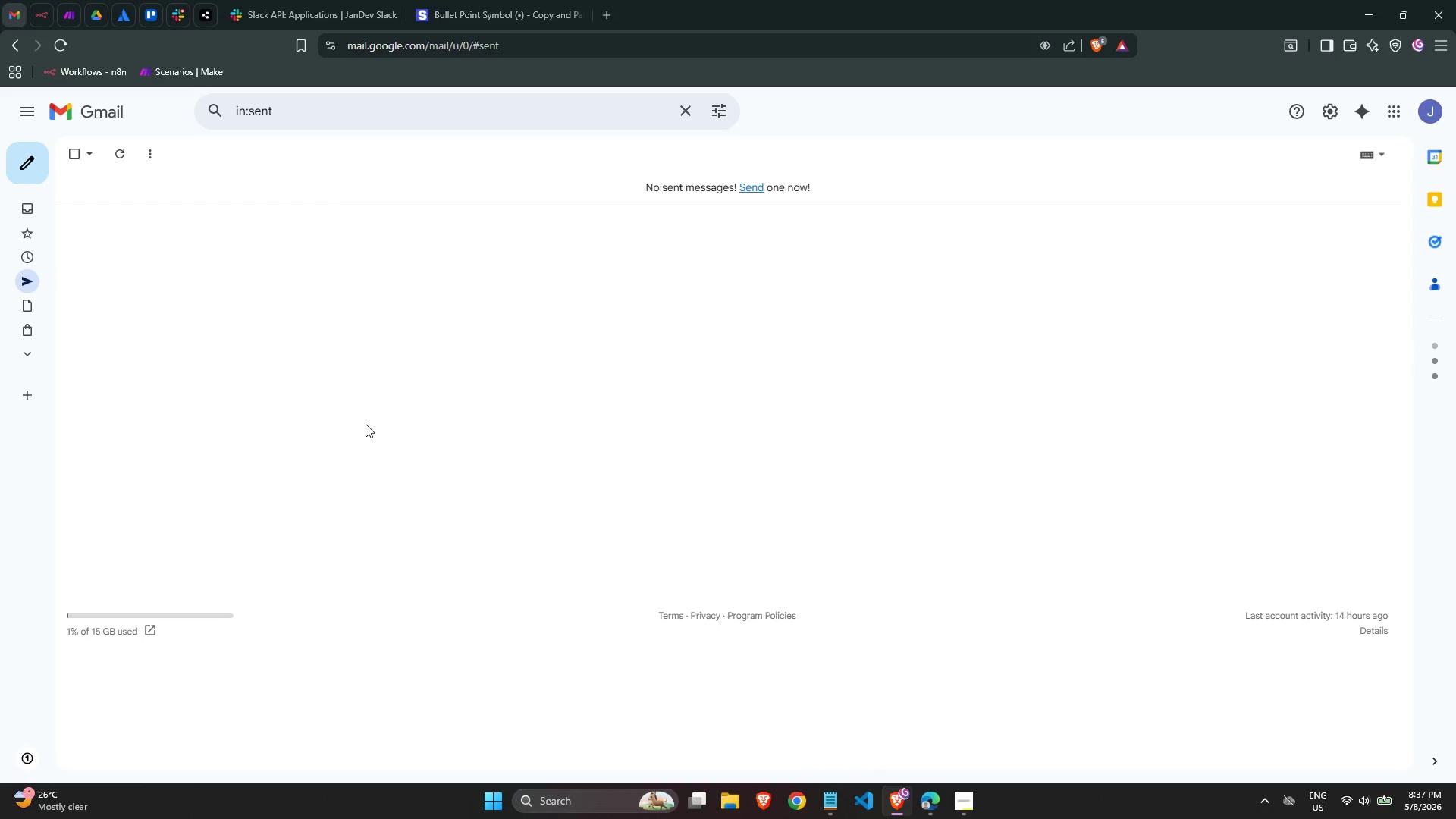 
left_click([212, 9])
 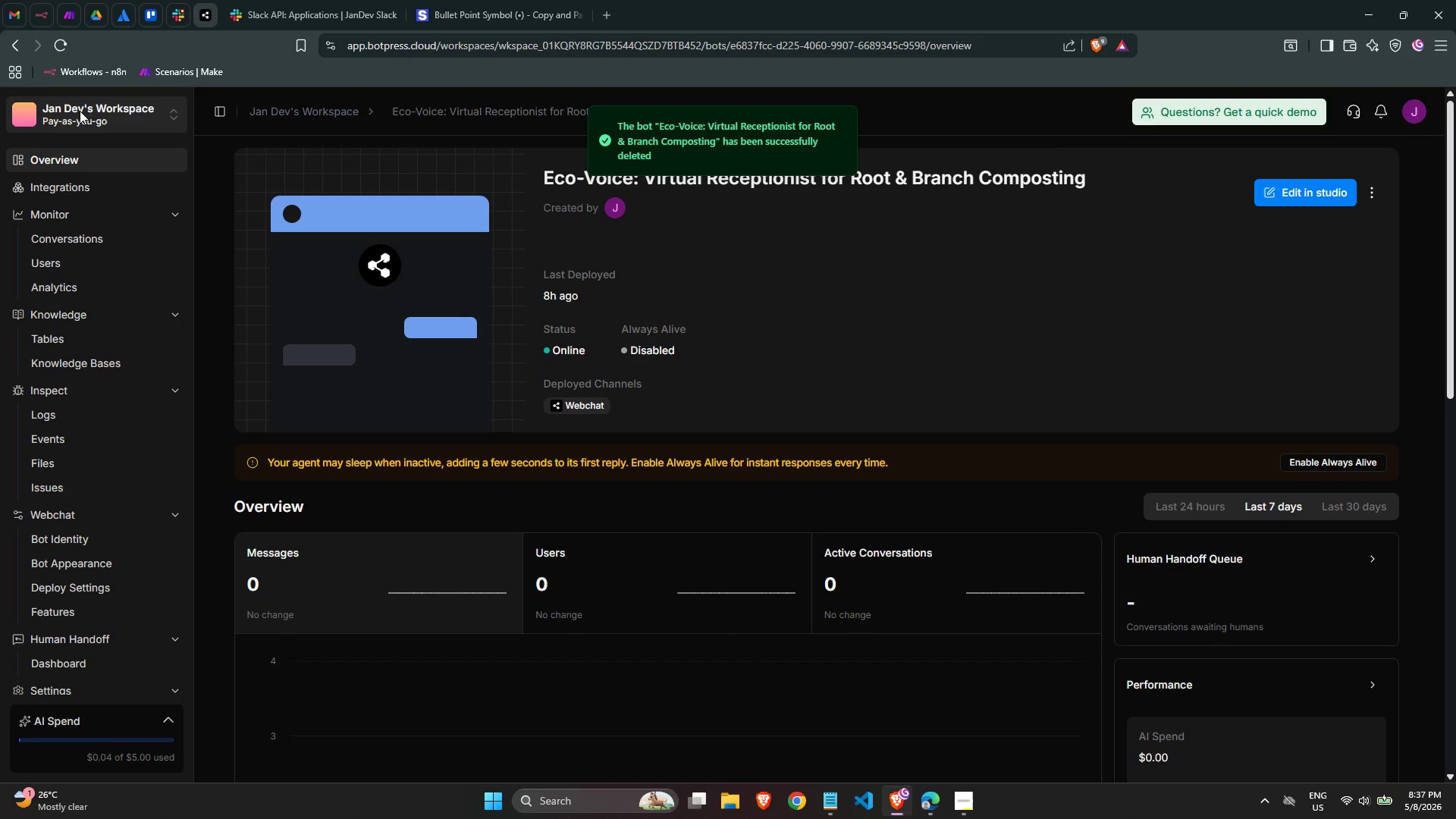 
left_click([61, 49])
 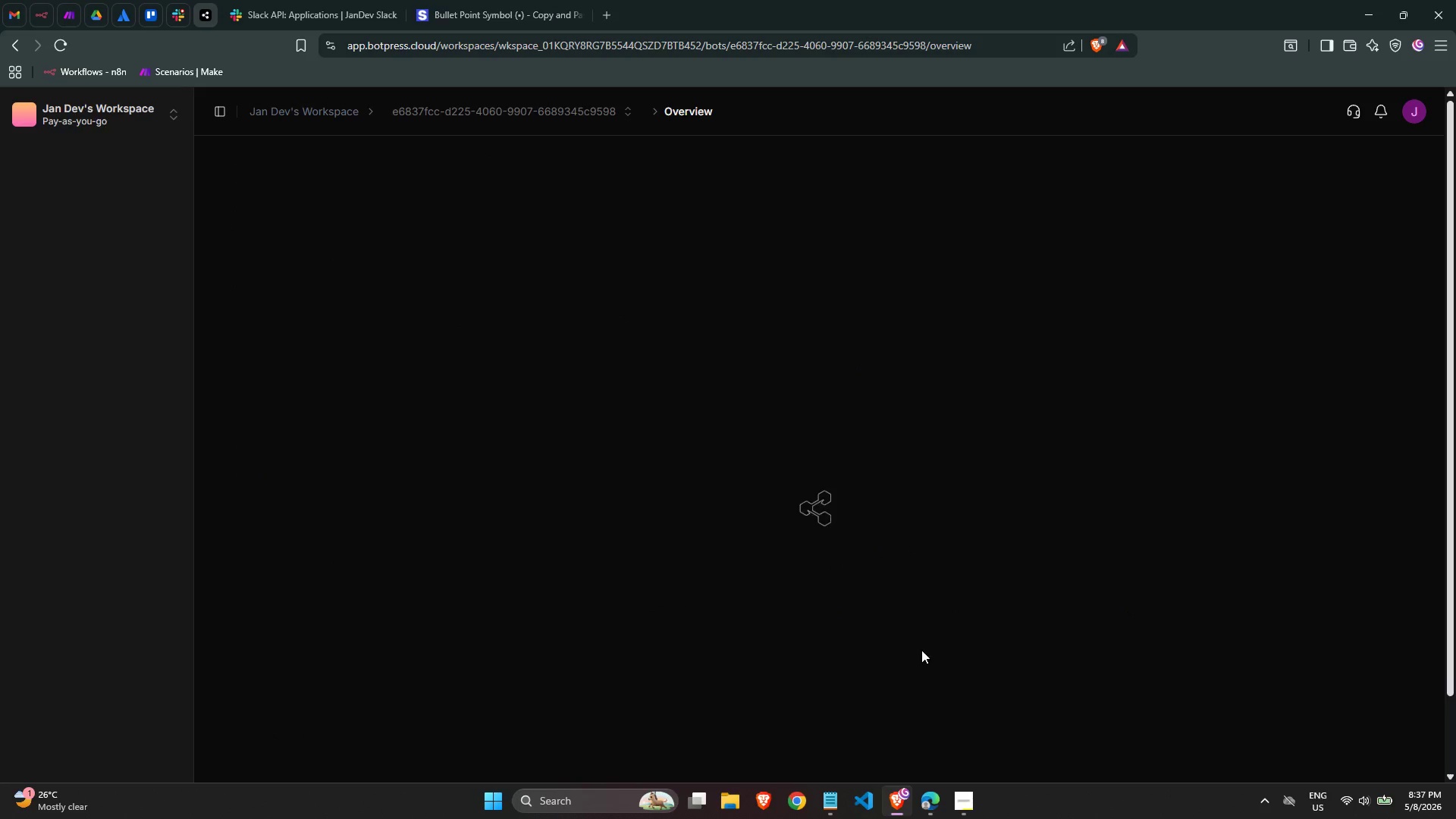 
wait(6.12)
 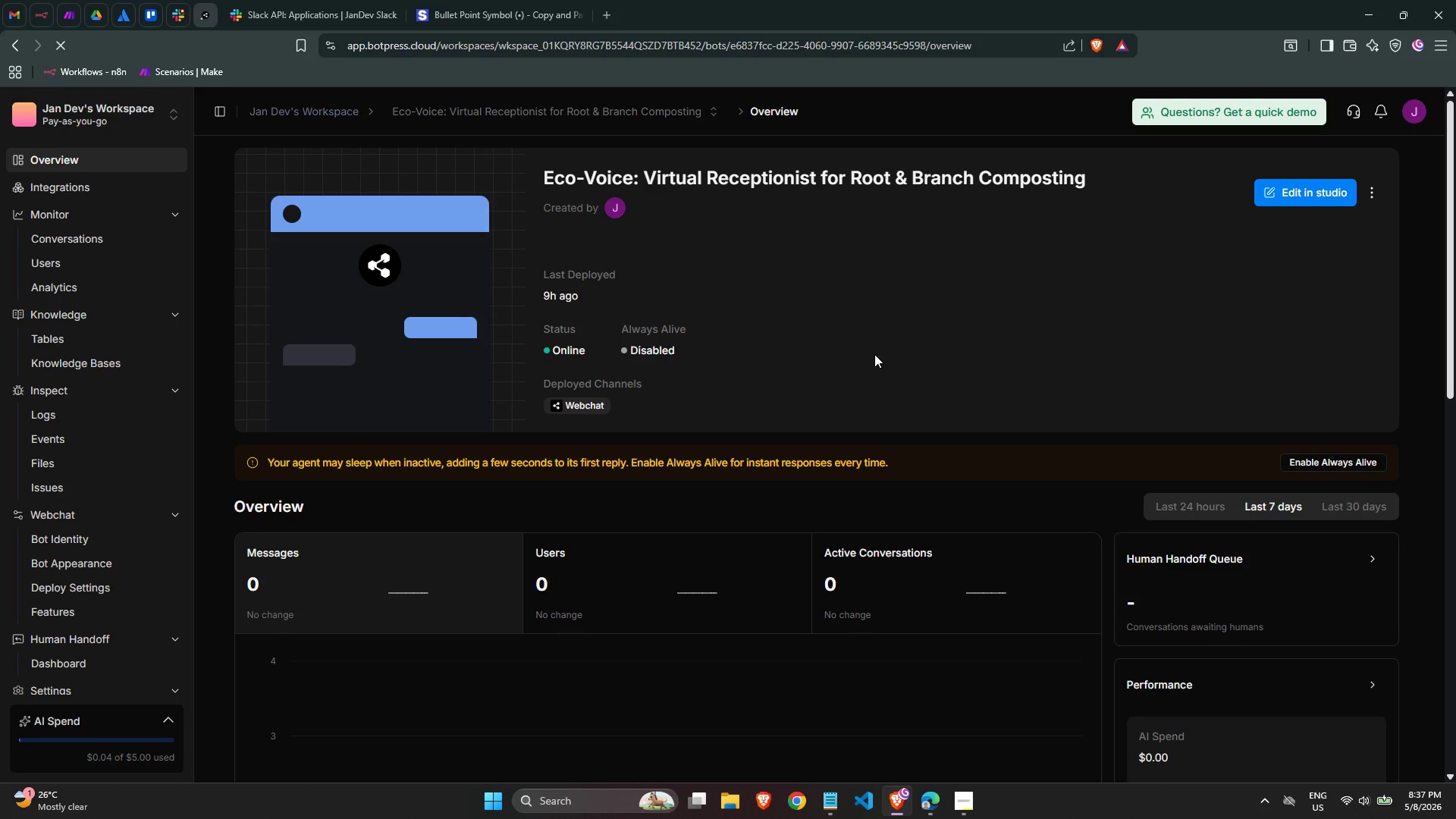 
left_click([827, 353])
 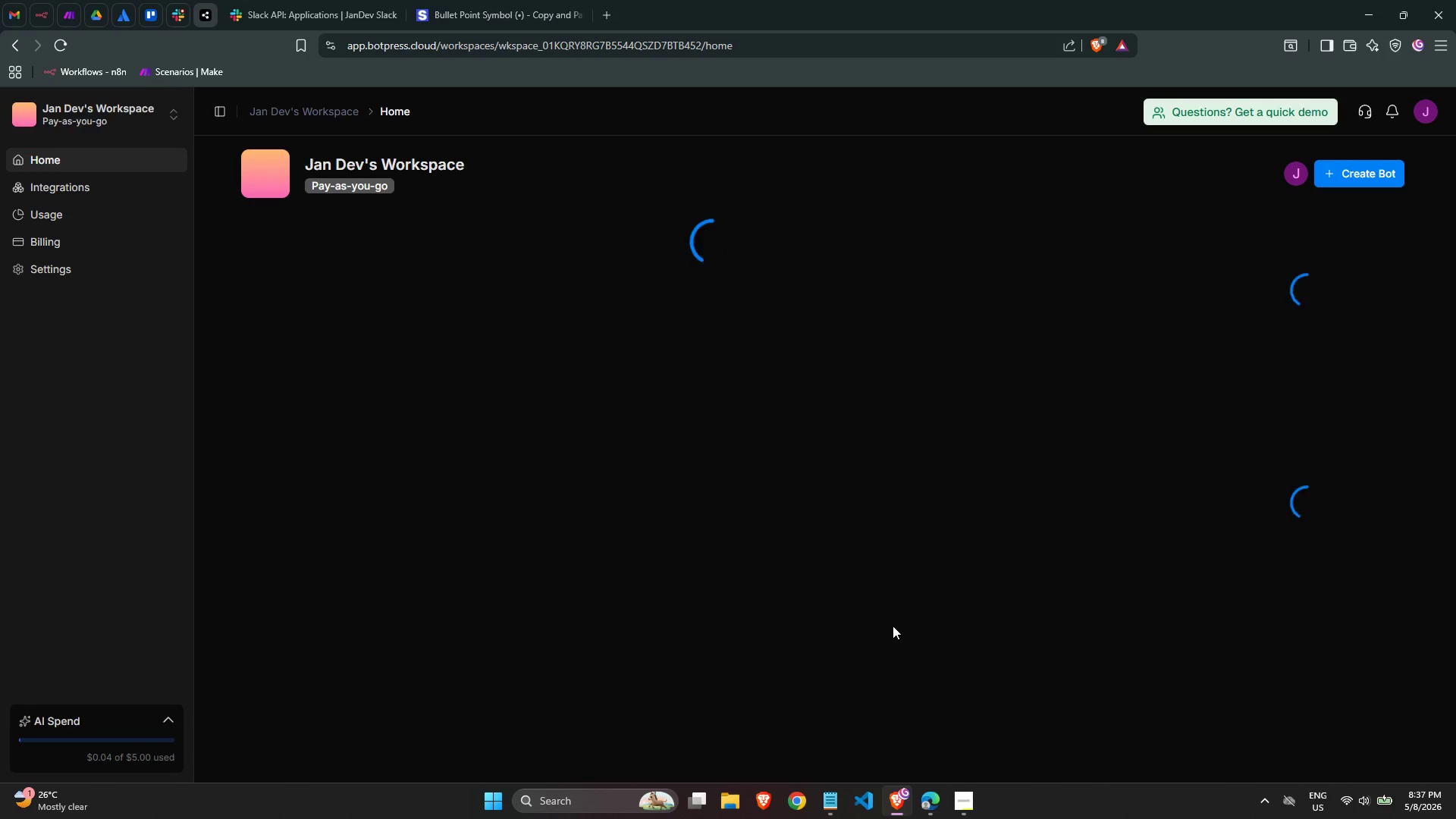 
wait(5.51)
 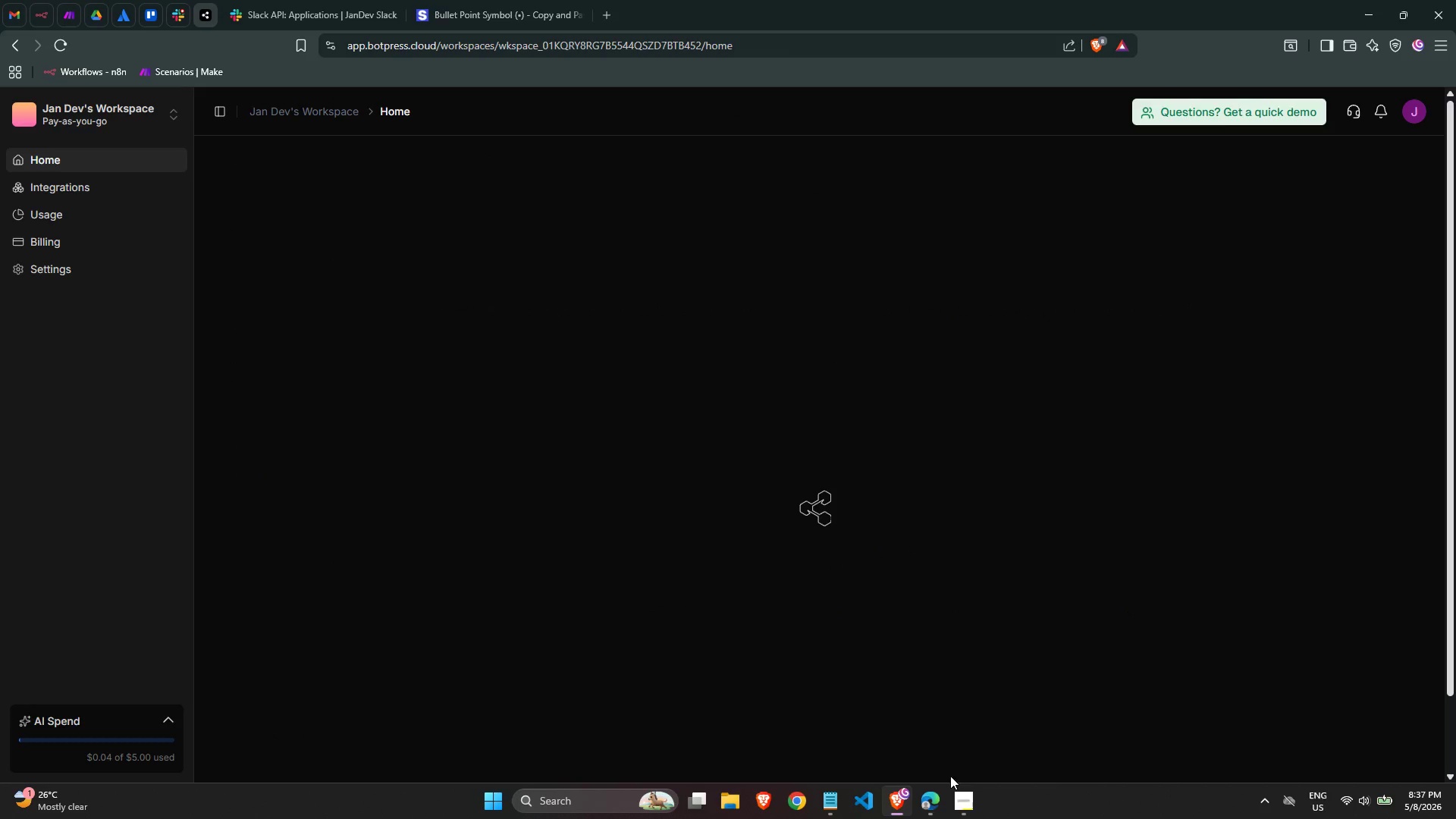 
left_click([737, 472])
 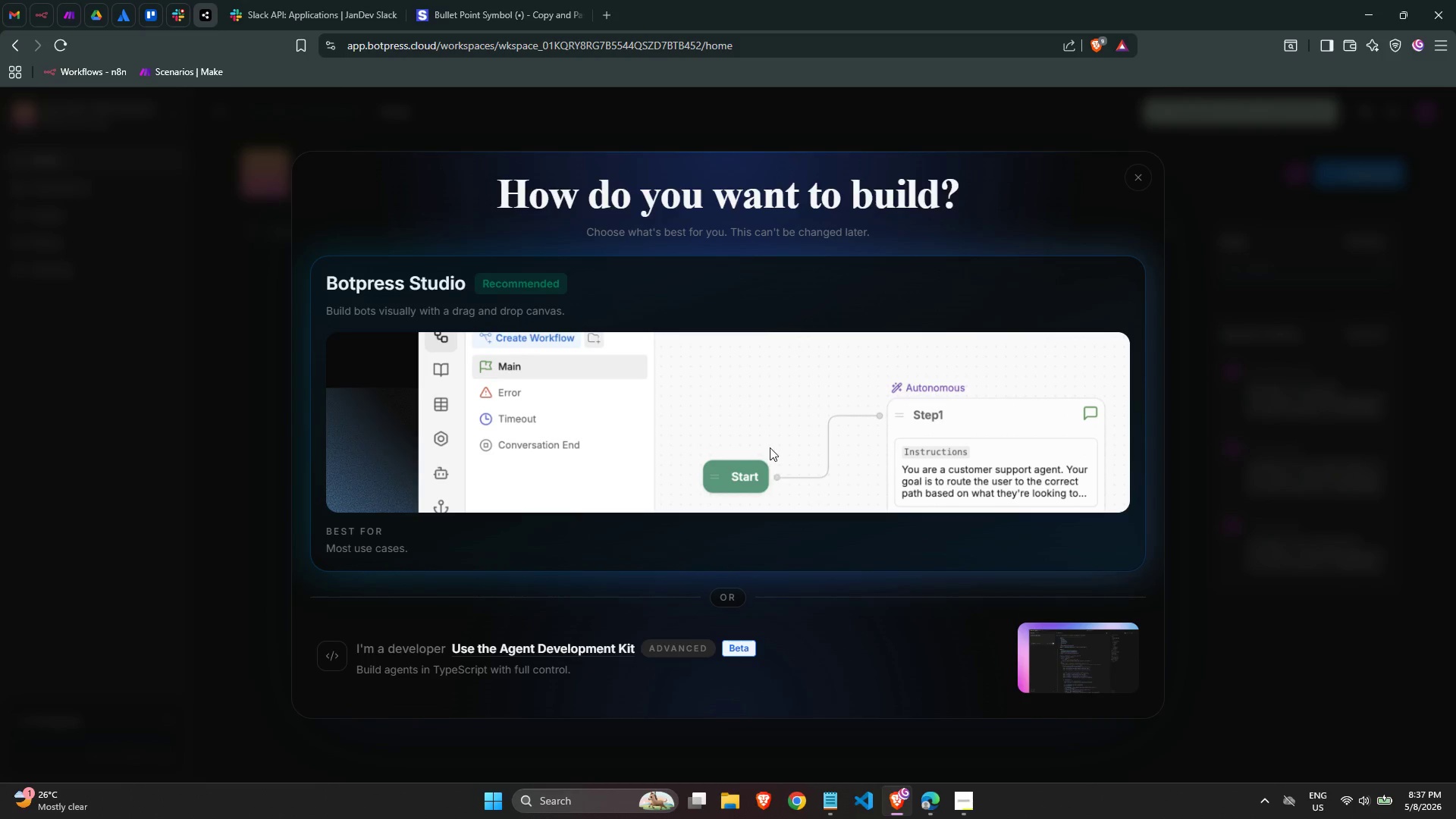 
left_click([769, 443])
 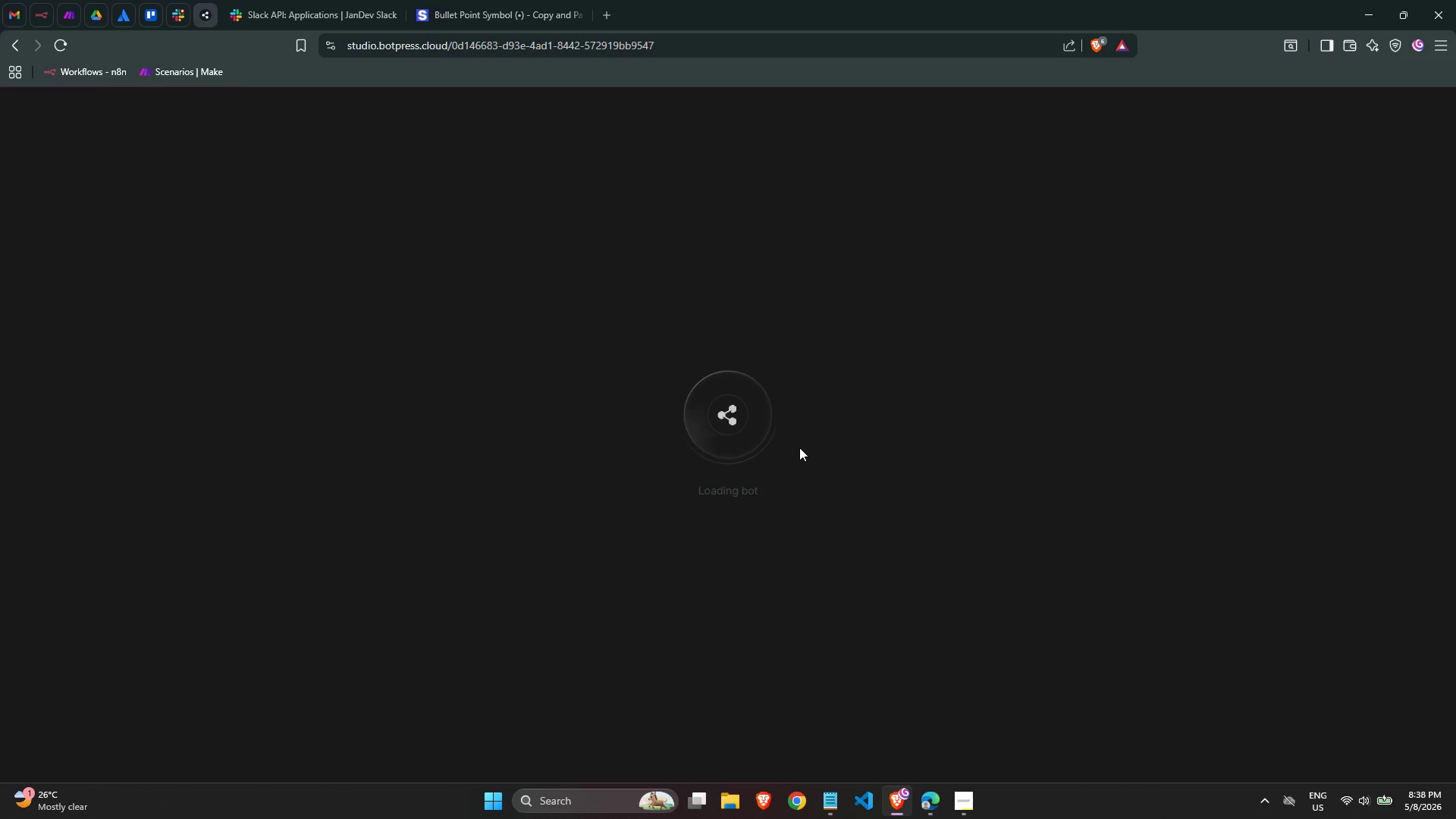 
wait(23.83)
 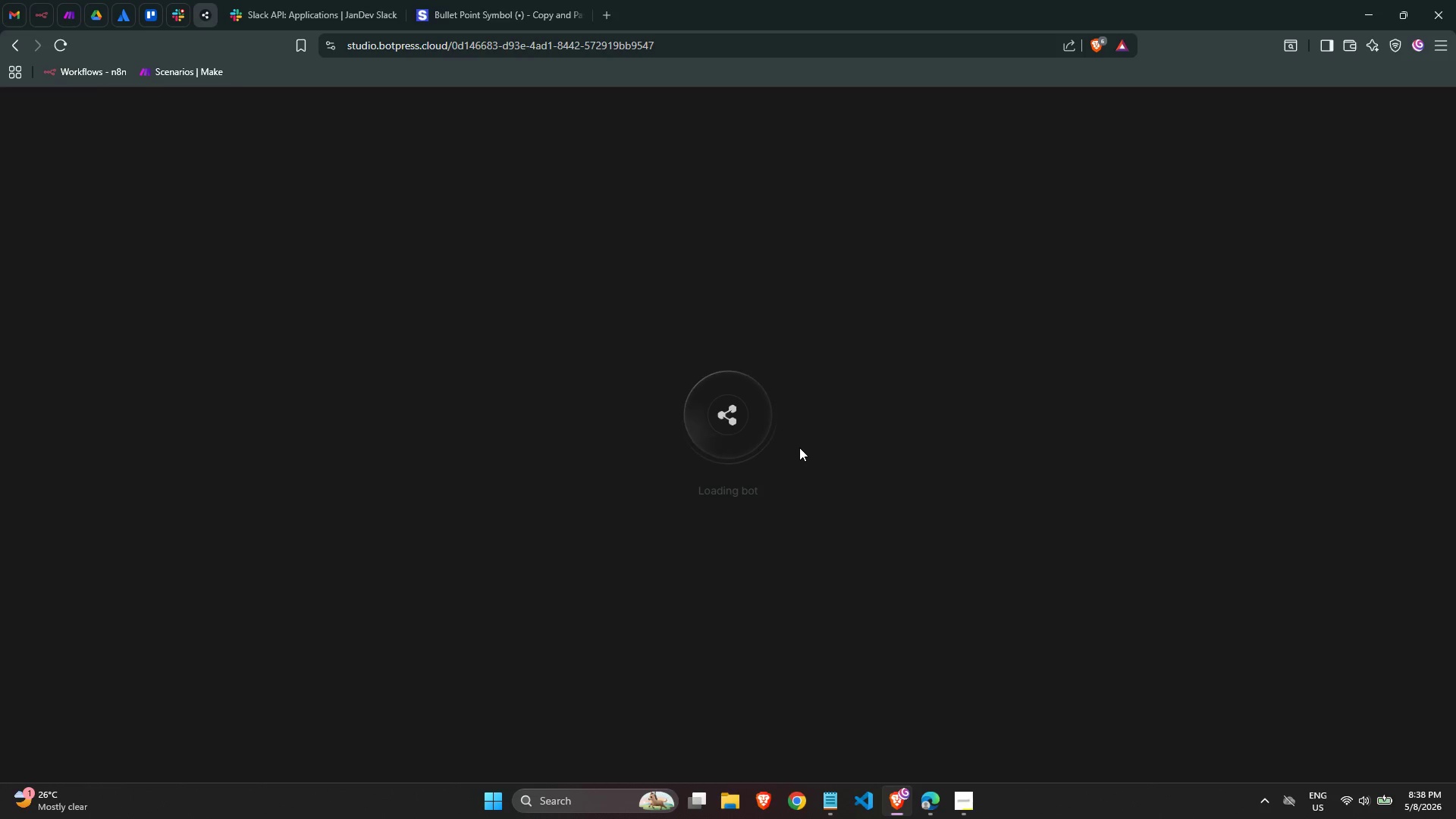 
left_click([972, 811])